 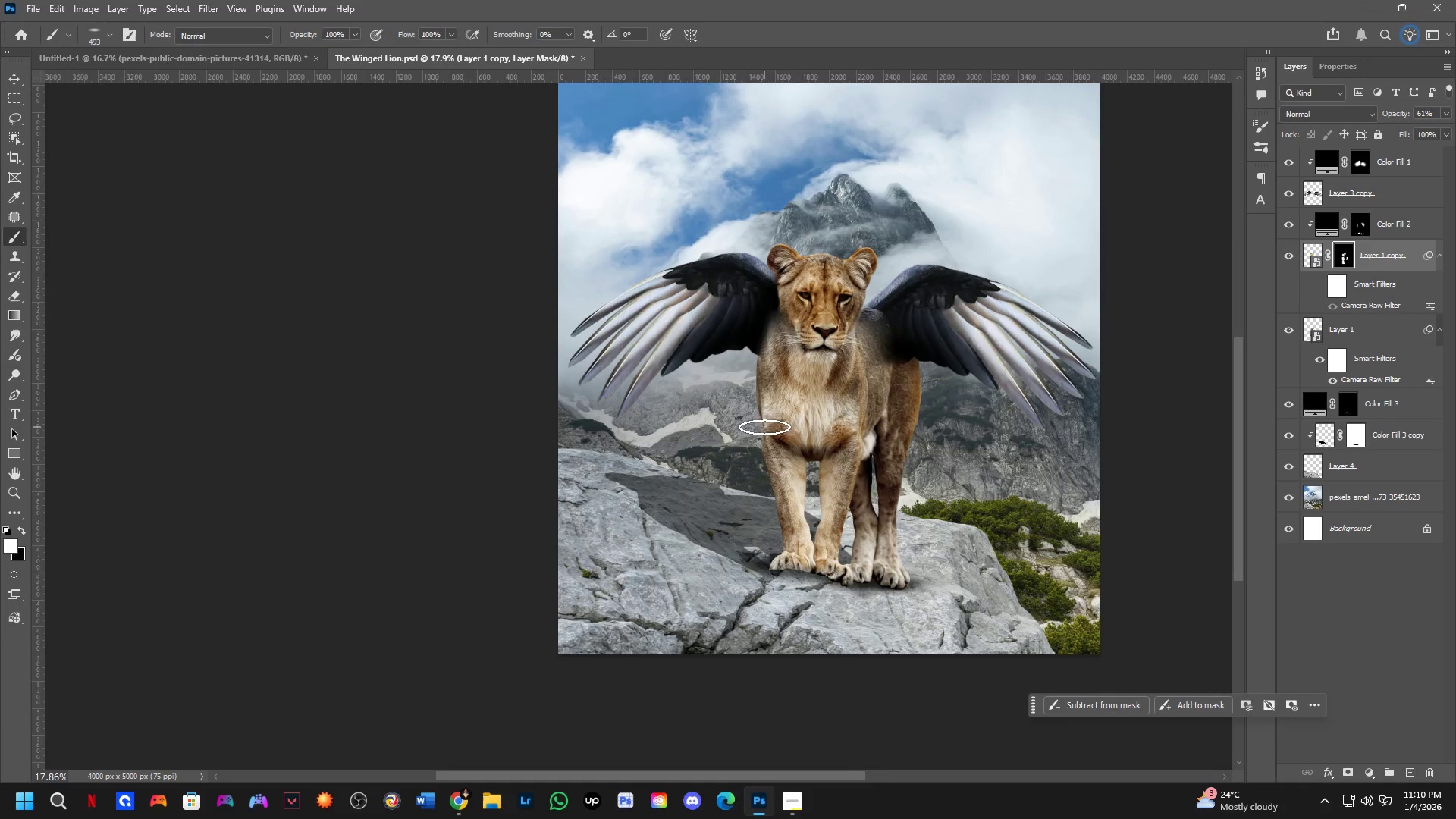 
left_click_drag(start_coordinate=[799, 448], to_coordinate=[610, 579])
 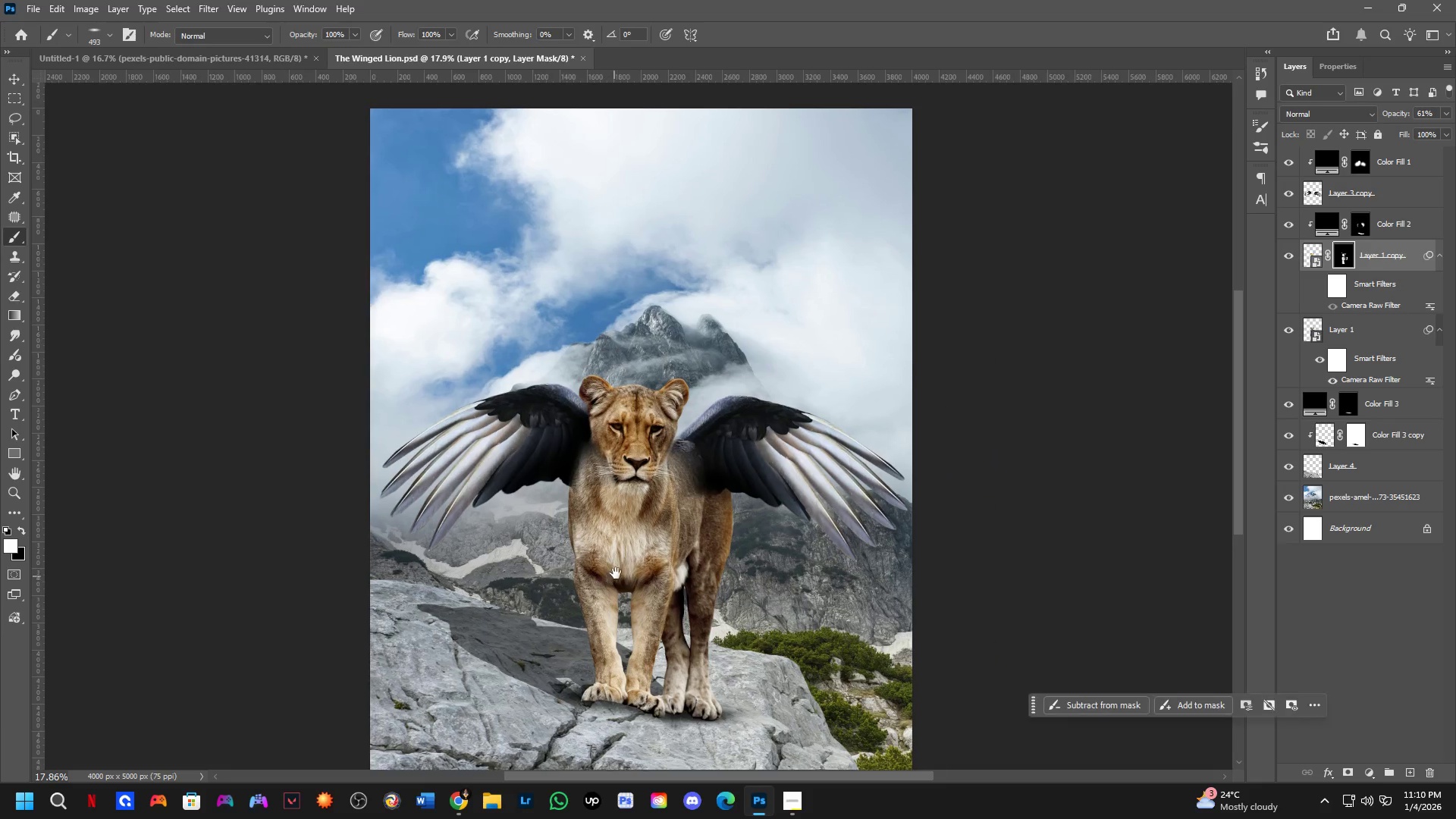 
scroll: coordinate [764, 427], scroll_direction: down, amount: 2.0
 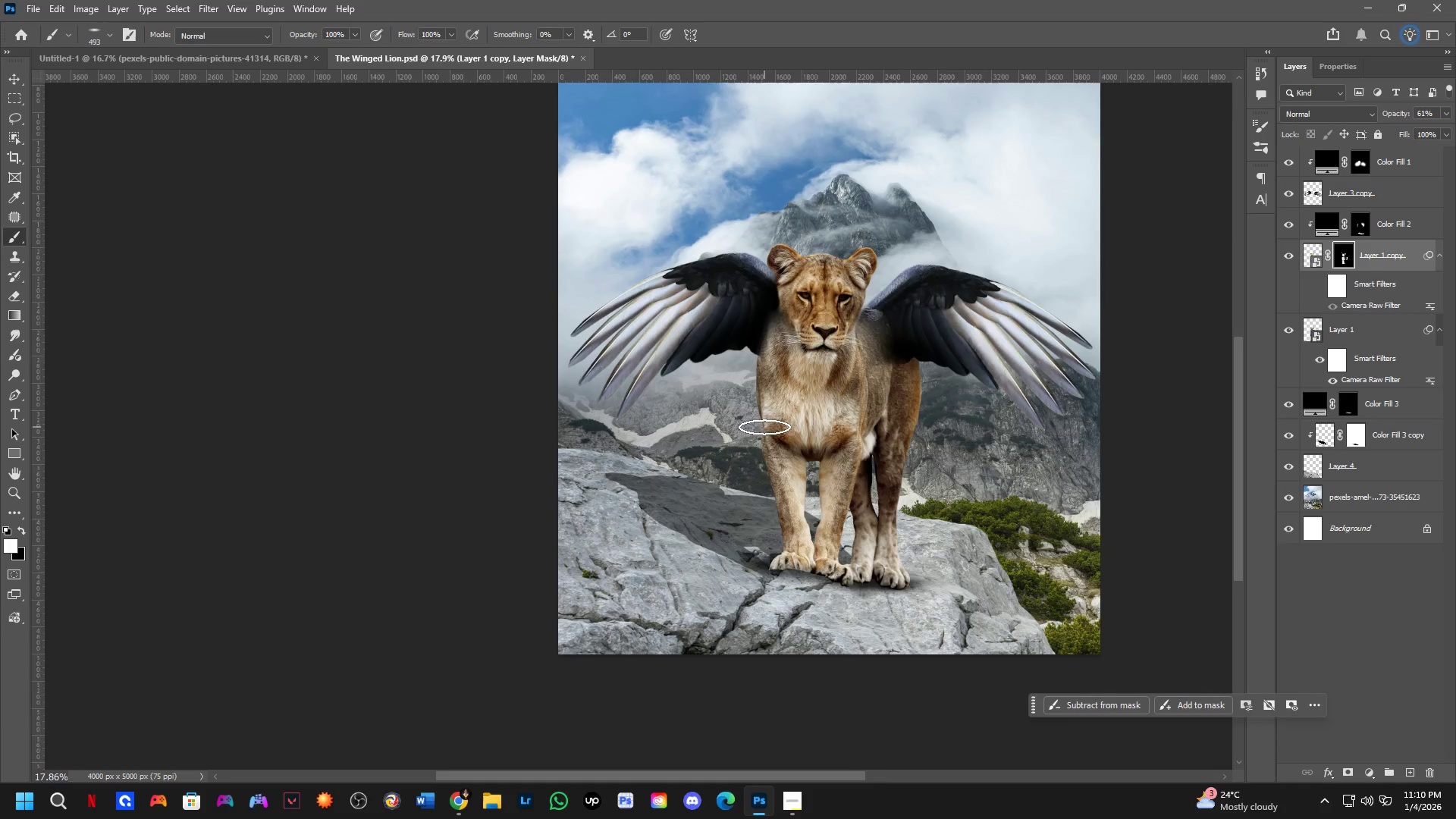 
hold_key(key=Space, duration=0.64)
 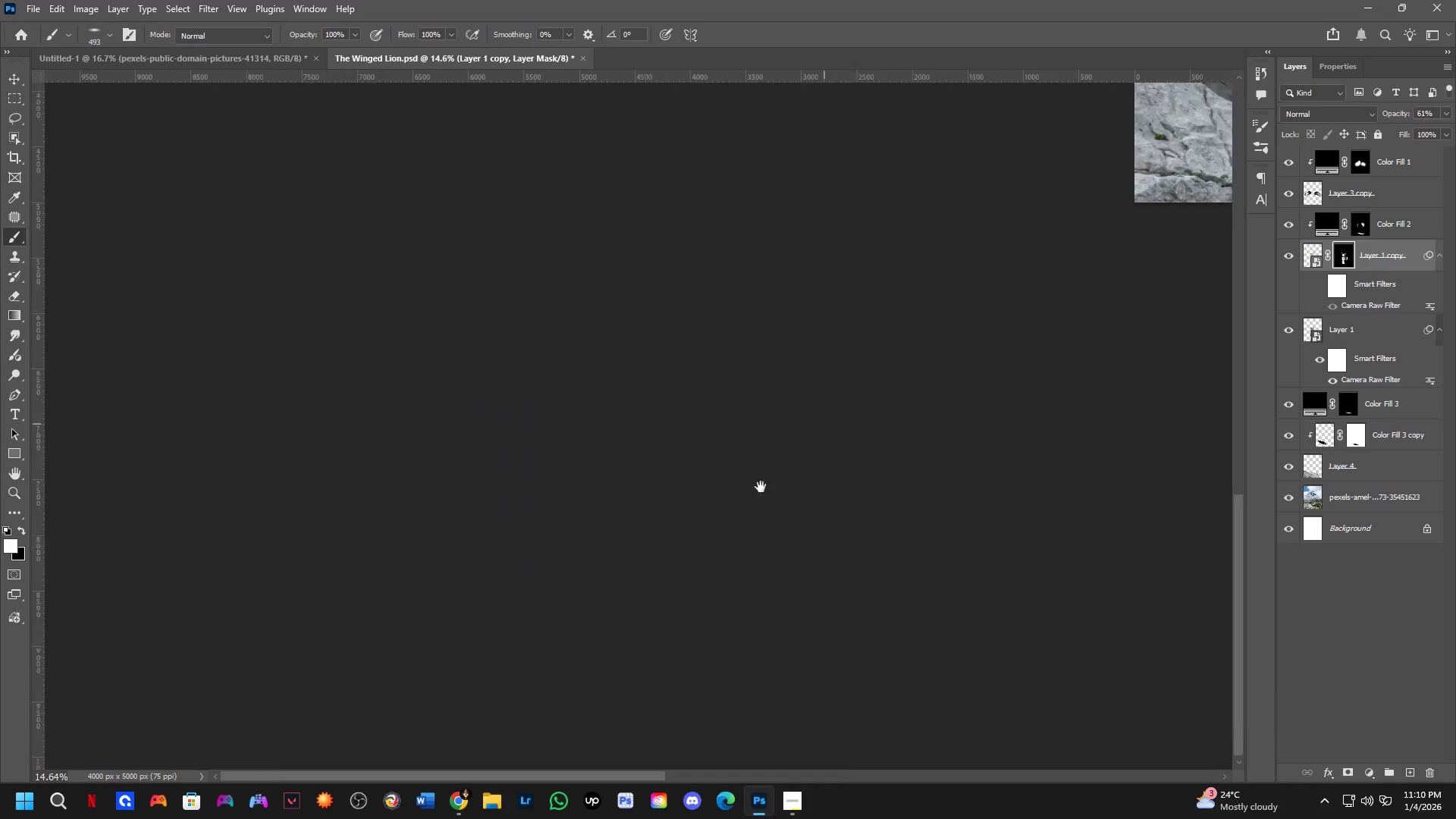 
left_click_drag(start_coordinate=[645, 548], to_coordinate=[637, 553])
 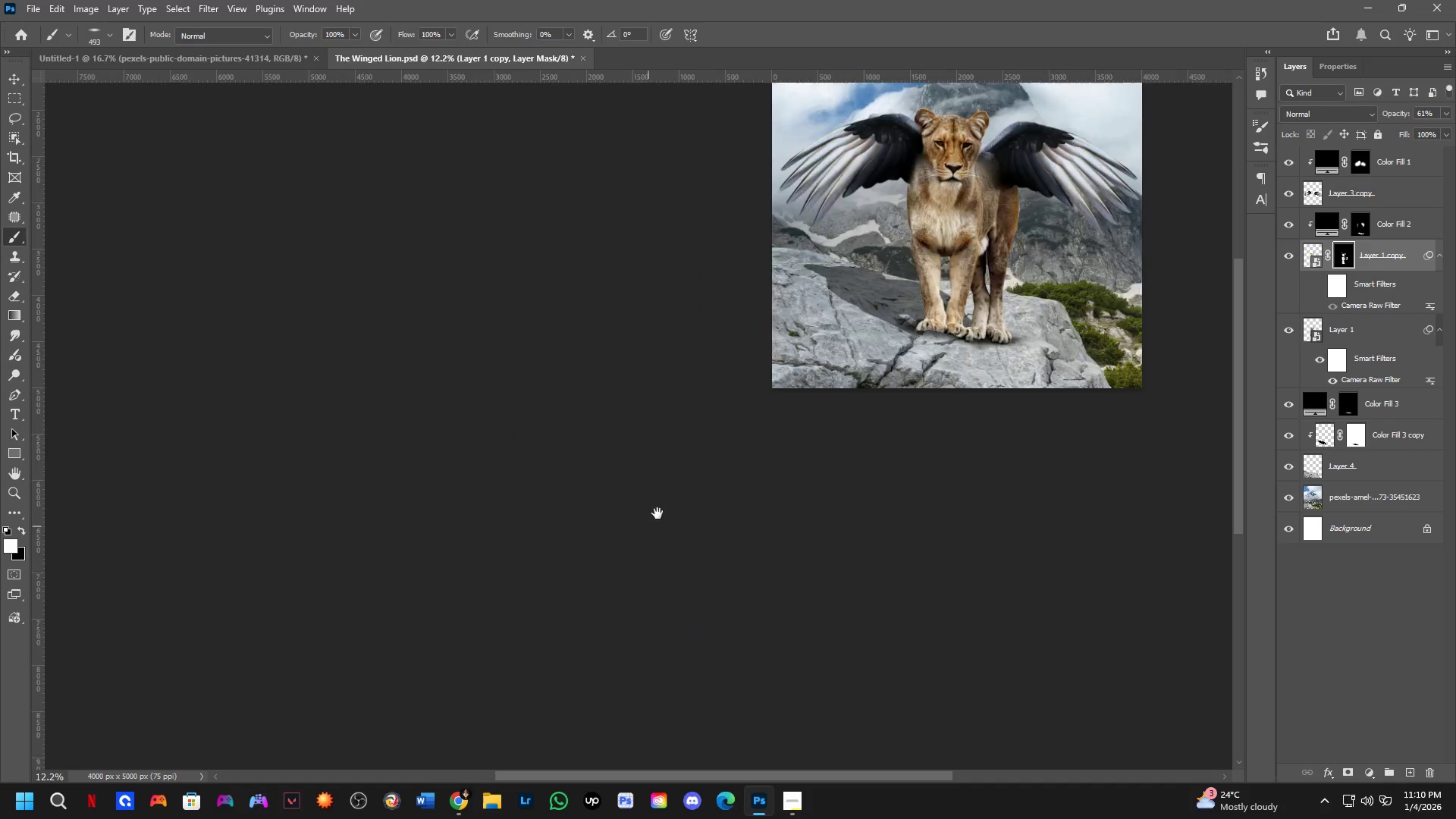 
scroll: coordinate [625, 552], scroll_direction: down, amount: 4.0
 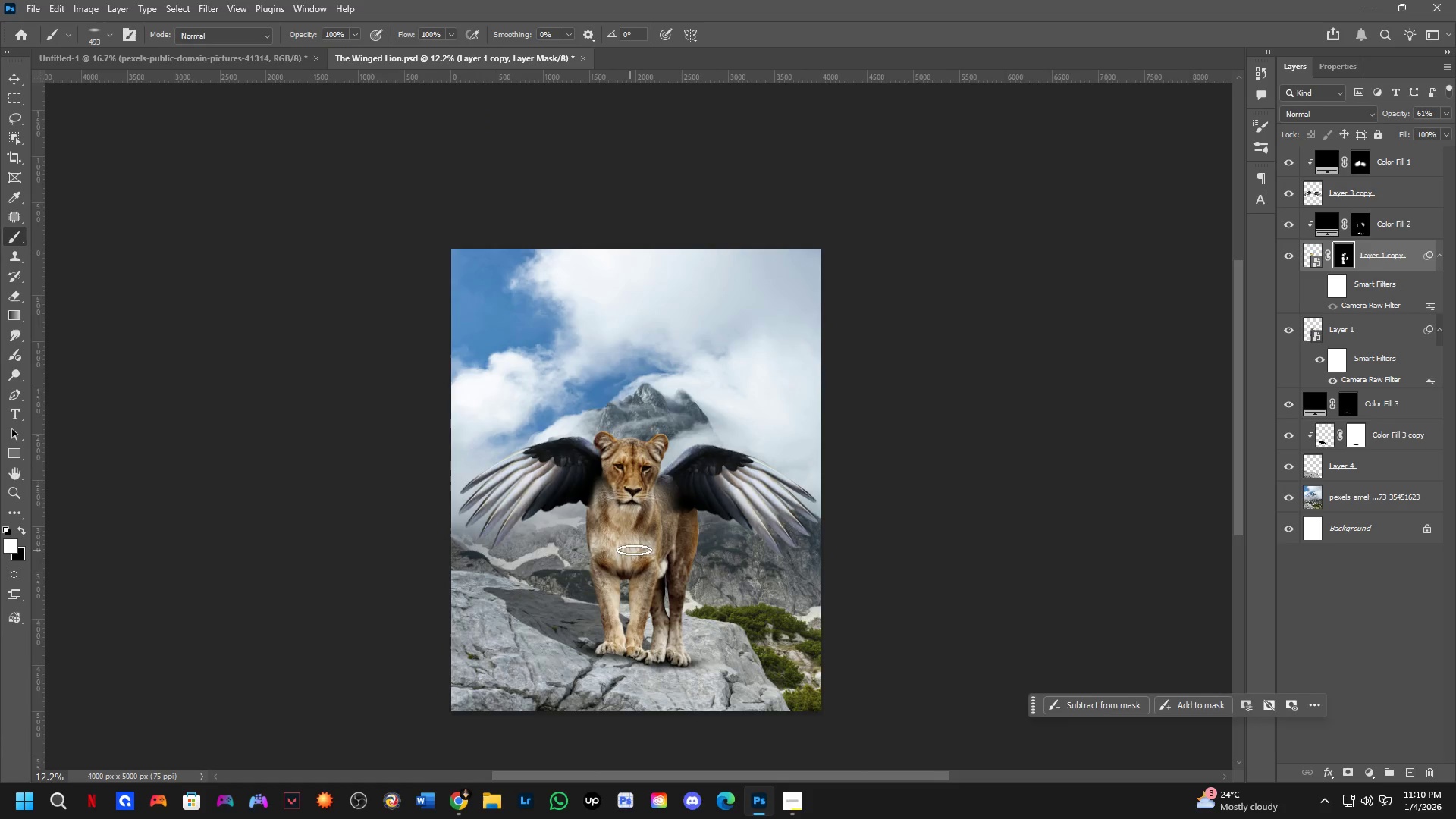 
hold_key(key=Space, duration=0.8)
 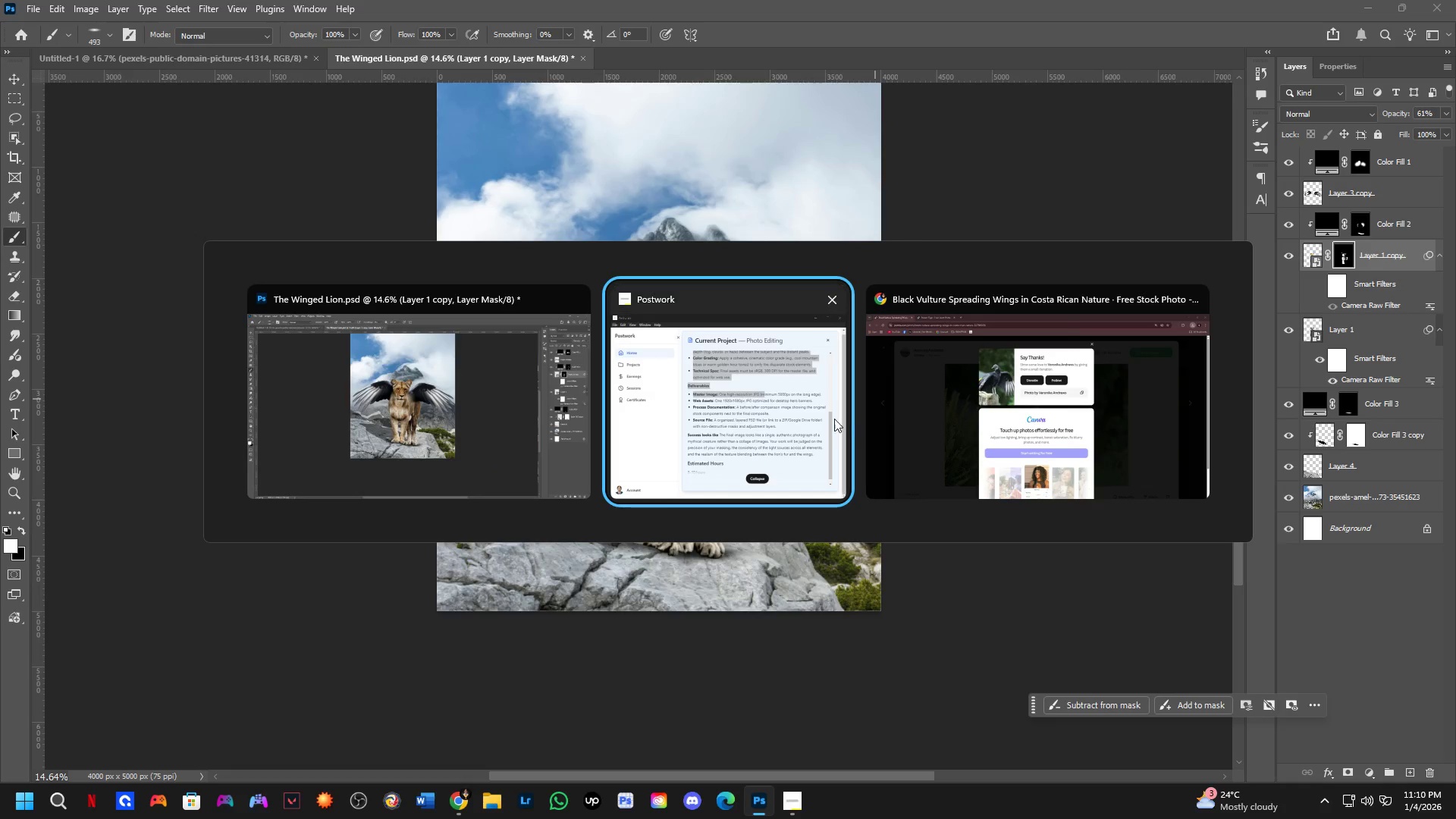 
left_click_drag(start_coordinate=[860, 358], to_coordinate=[324, 692])
 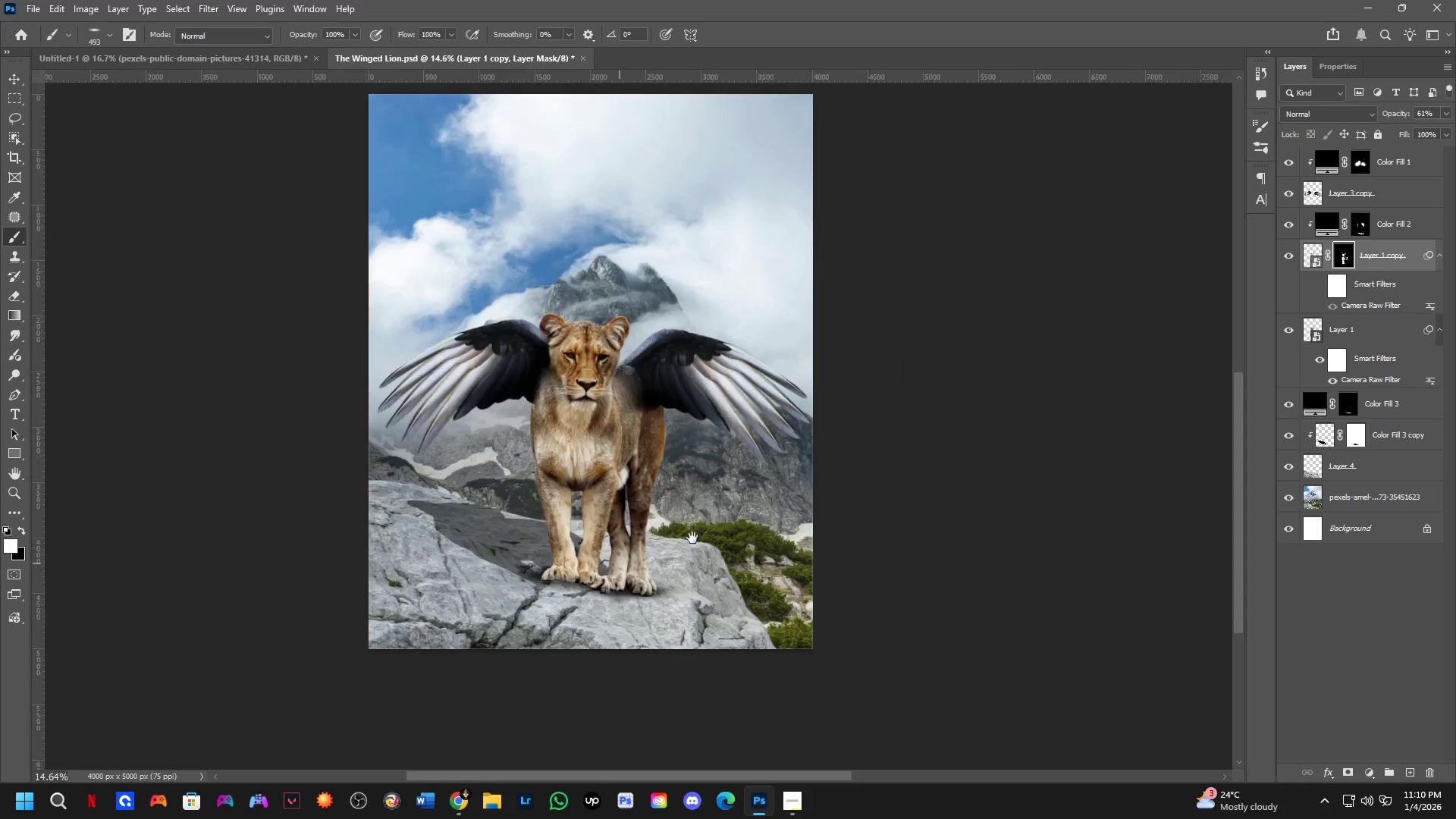 
scroll: coordinate [692, 472], scroll_direction: up, amount: 2.0
 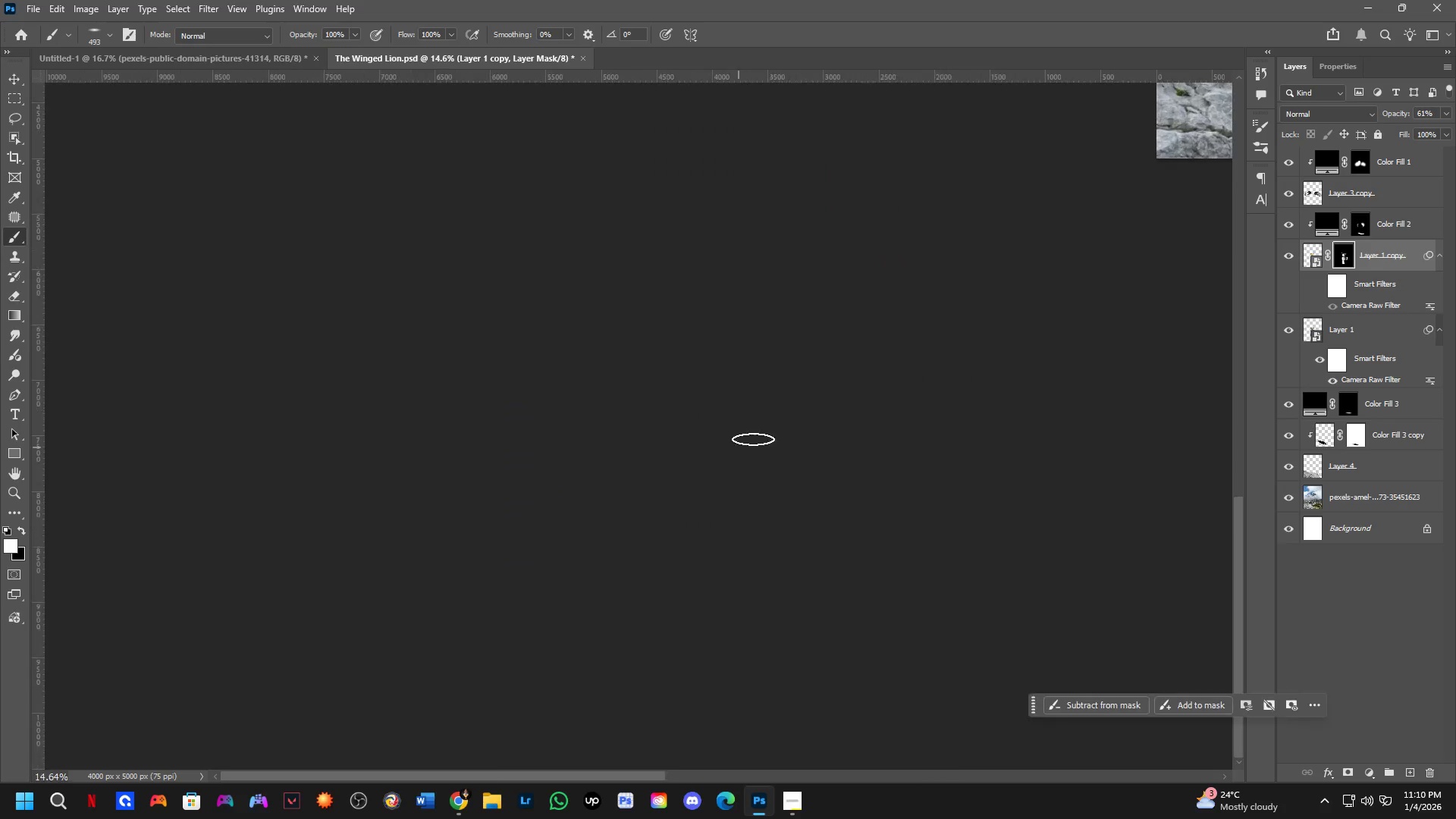 
left_click_drag(start_coordinate=[748, 512], to_coordinate=[1018, 337])
 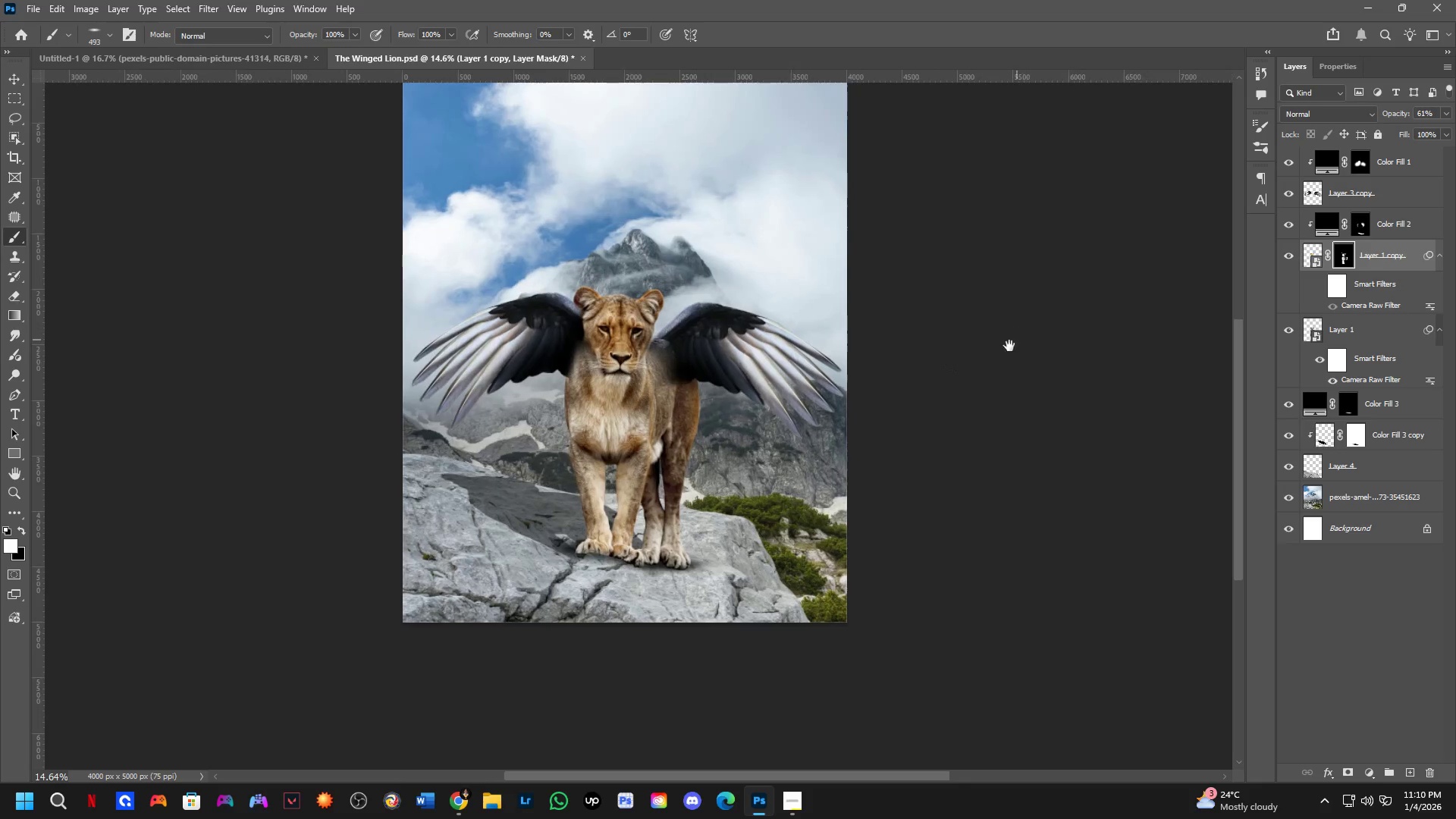 
hold_key(key=Space, duration=7.19)
 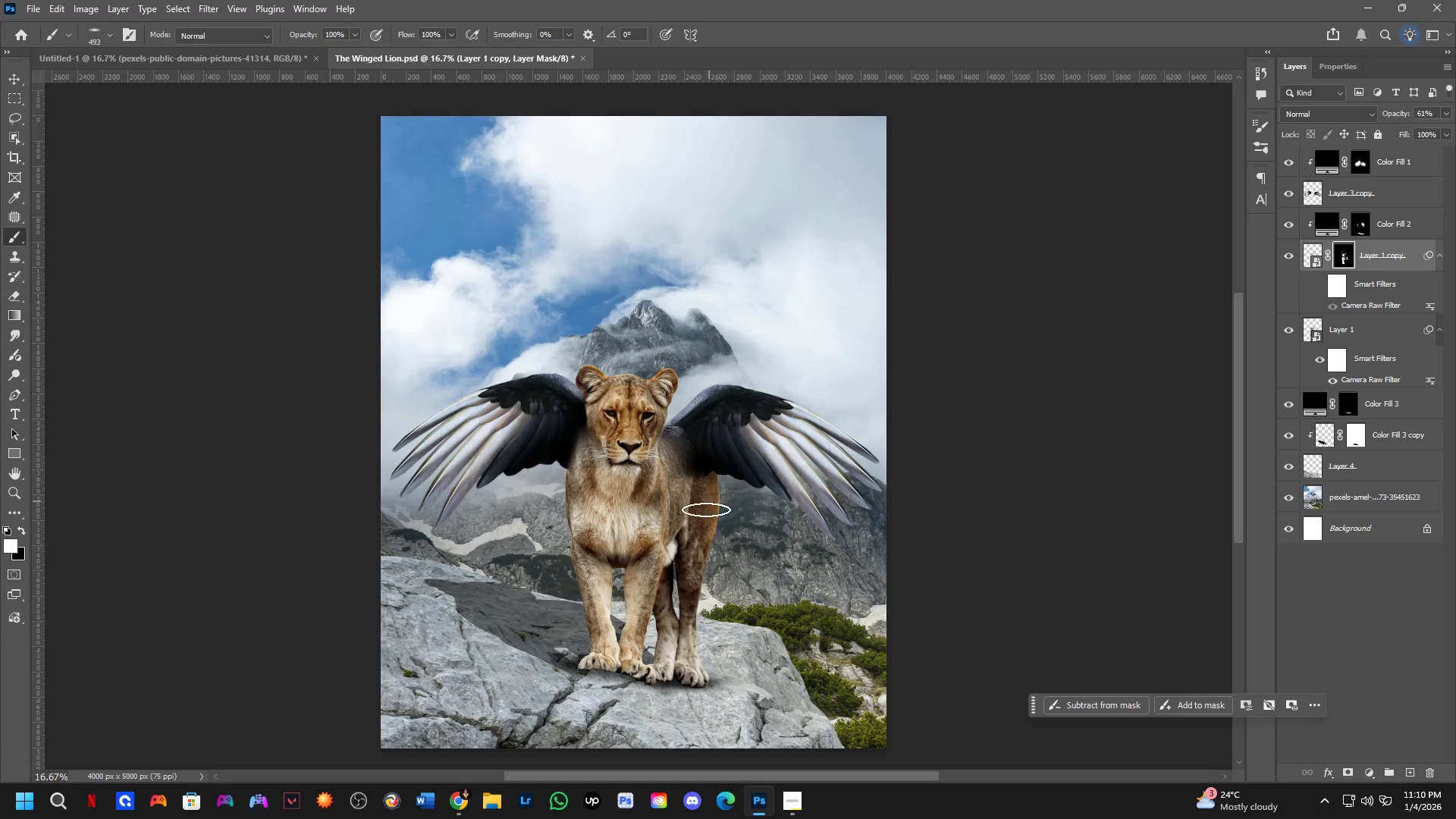 
key(Alt+Tab)